 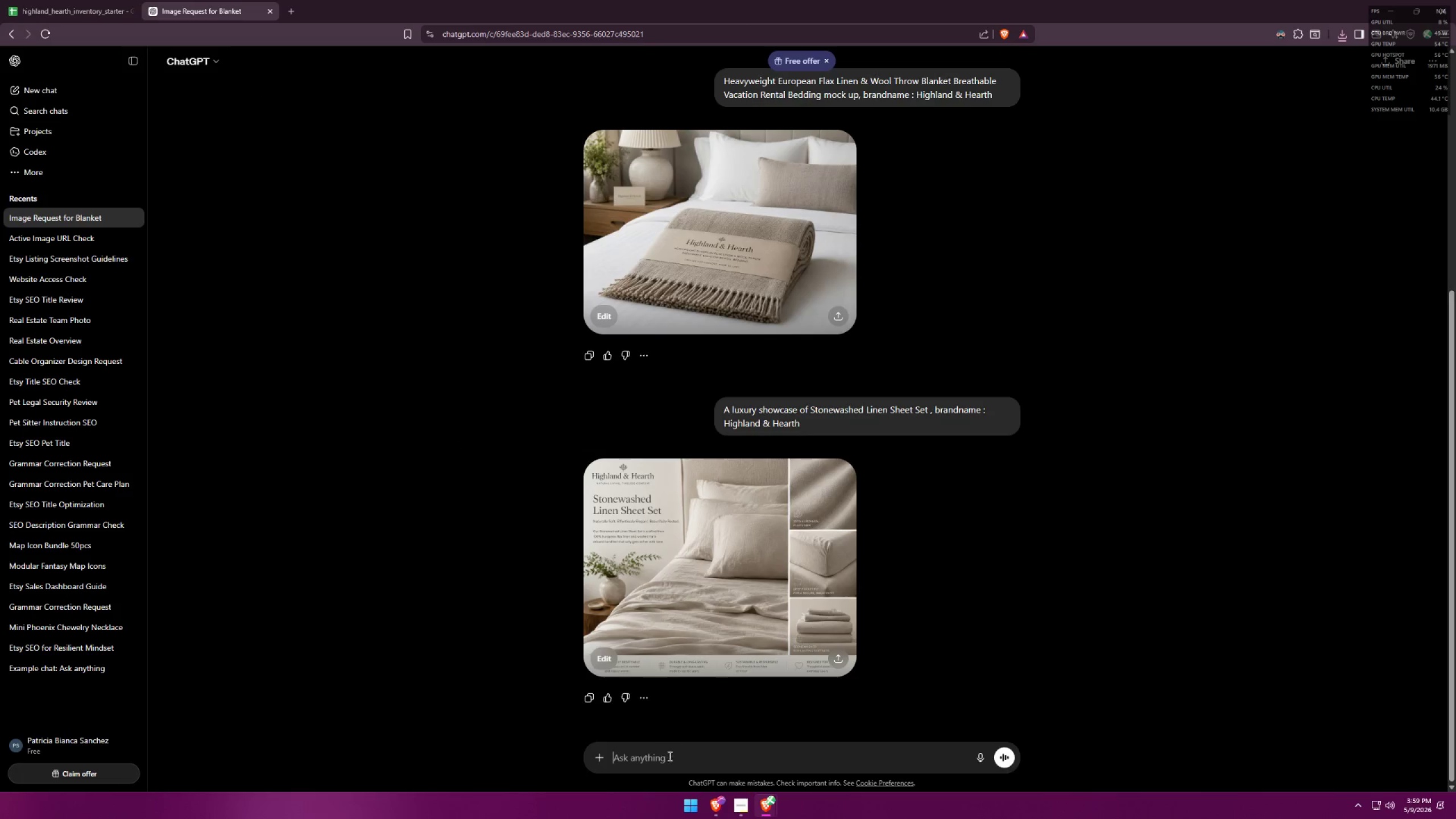 
key(Control+ControlLeft)
 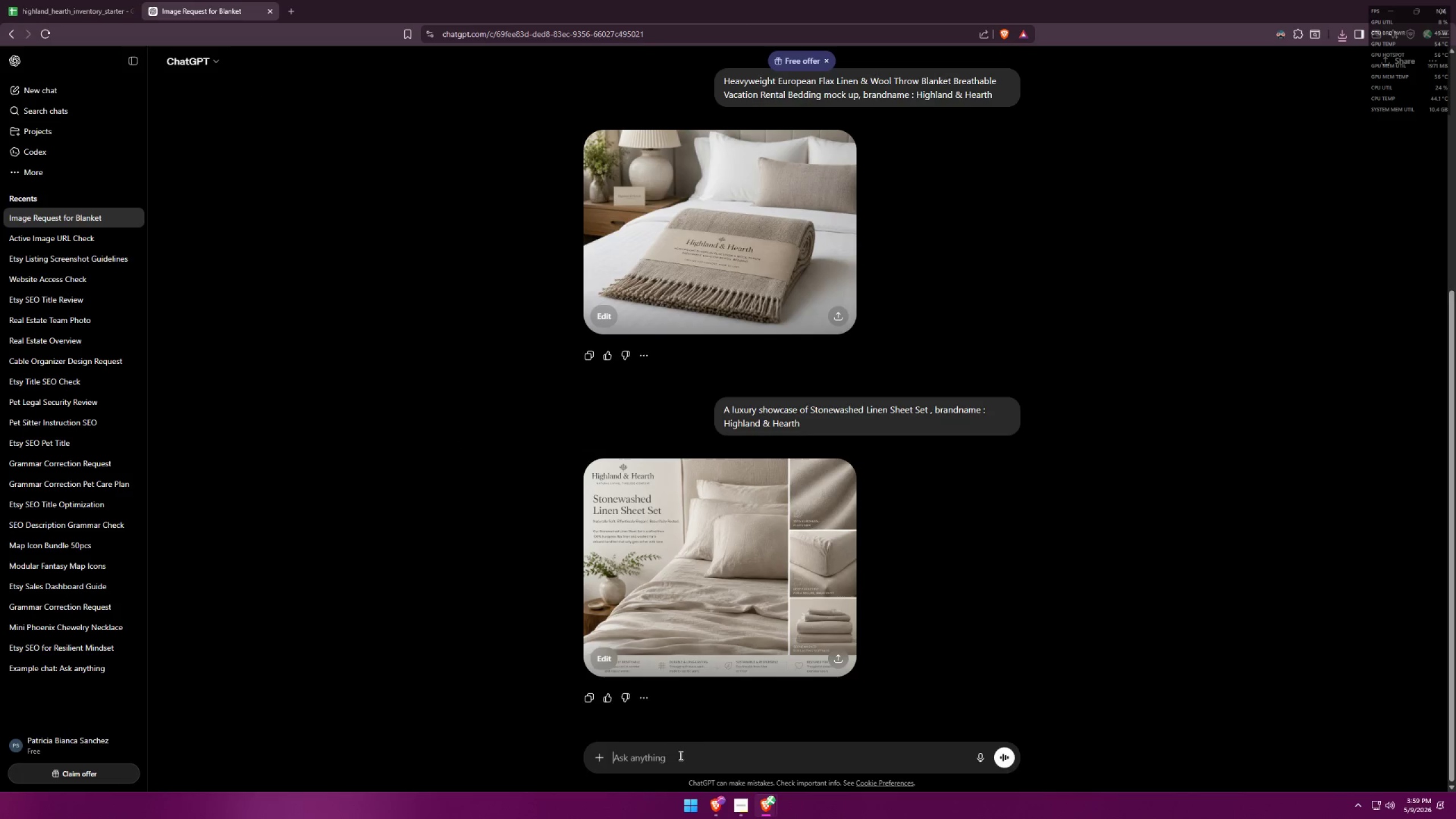 
key(Control+V)
 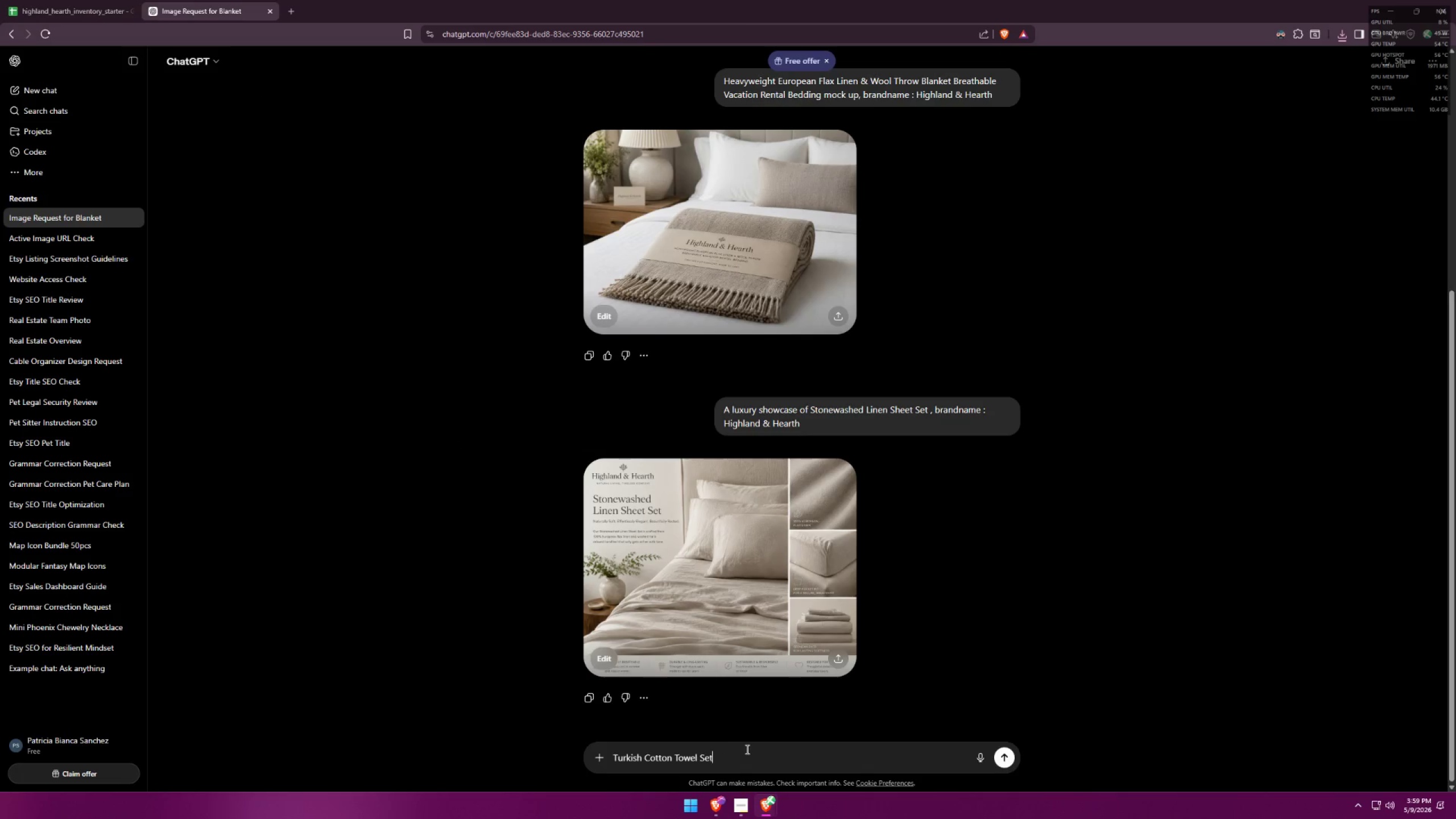 
type( showcase )
 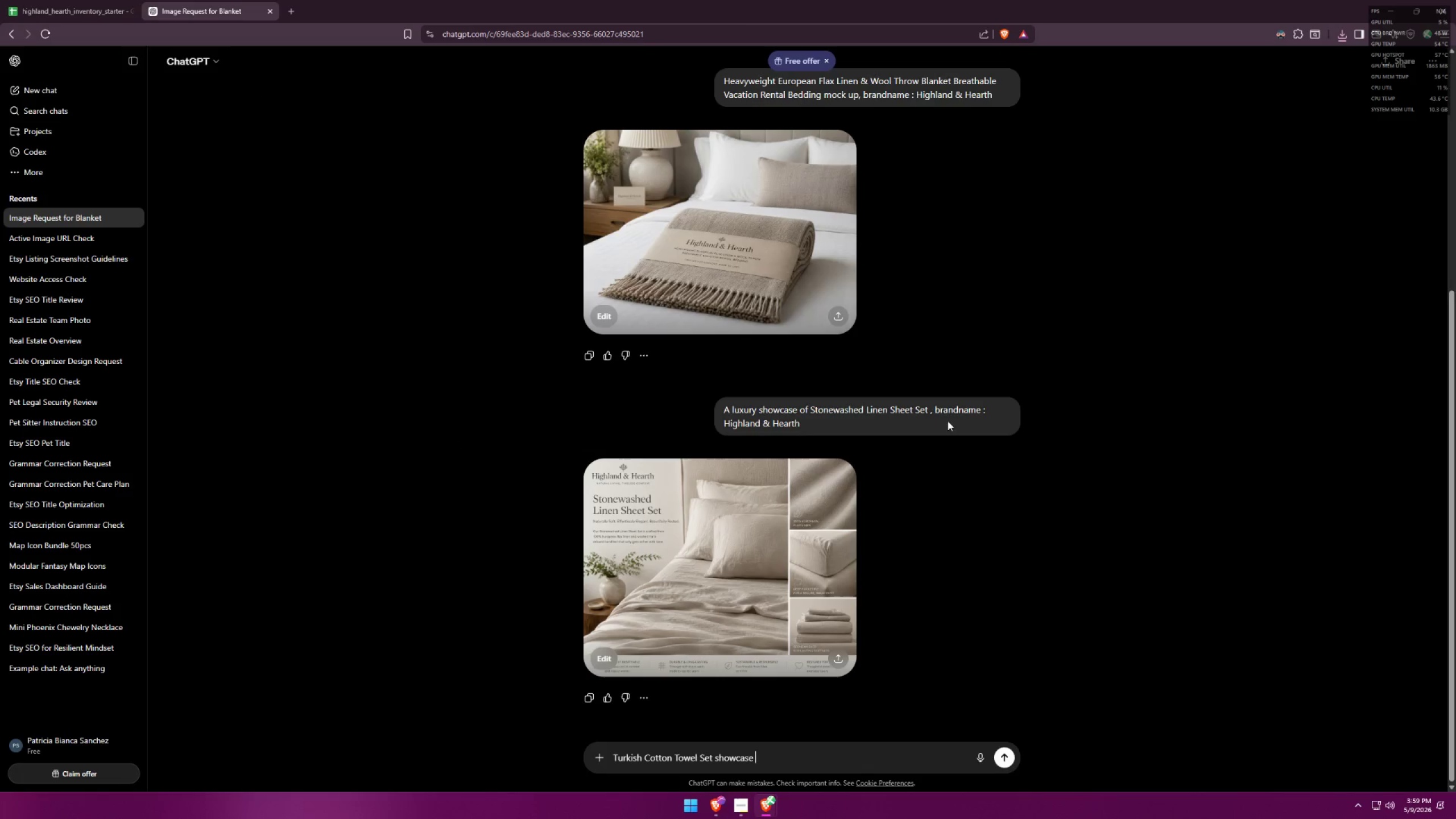 
left_click_drag(start_coordinate=[933, 408], to_coordinate=[954, 428])
 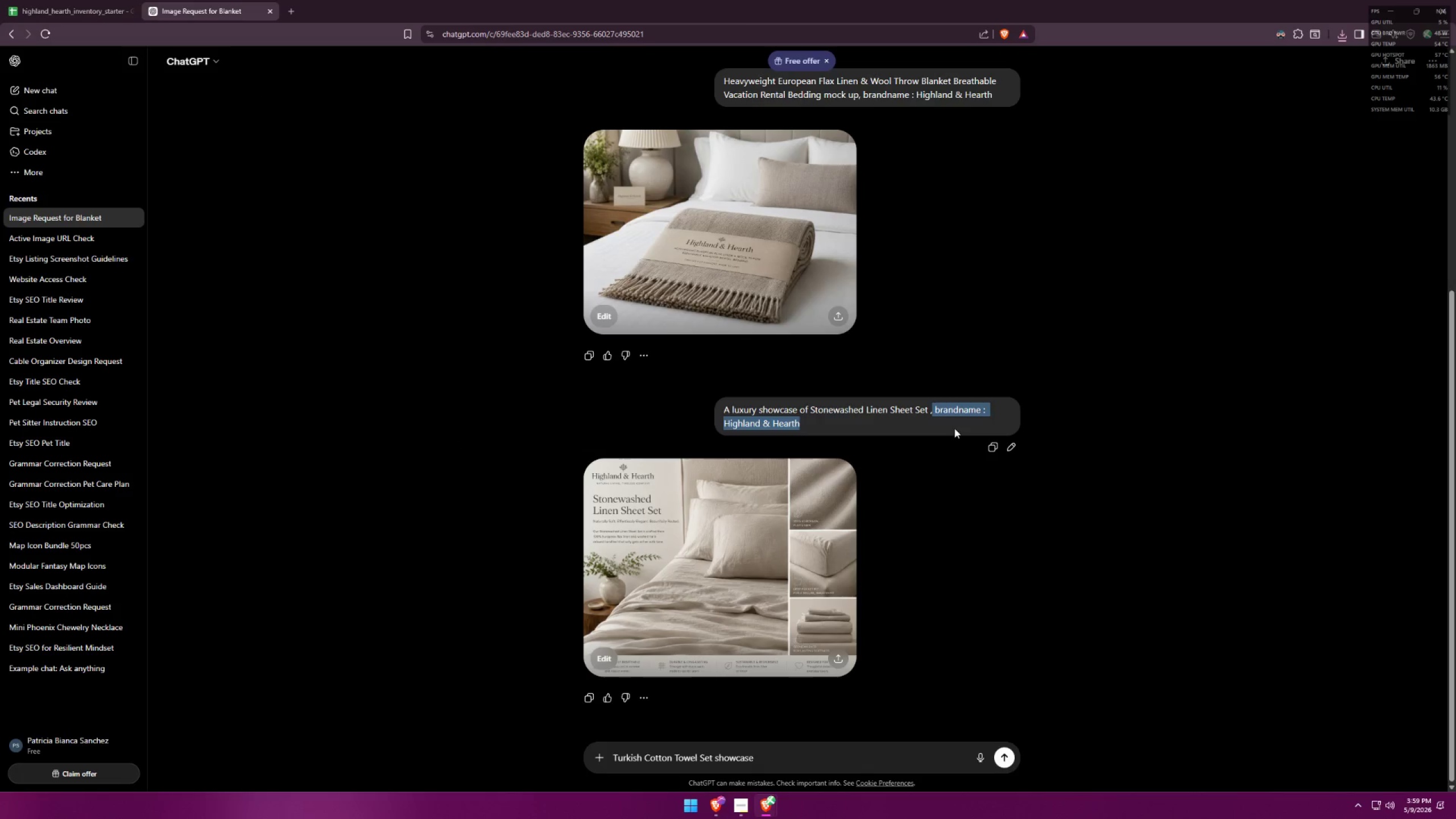 
key(Control+ControlLeft)
 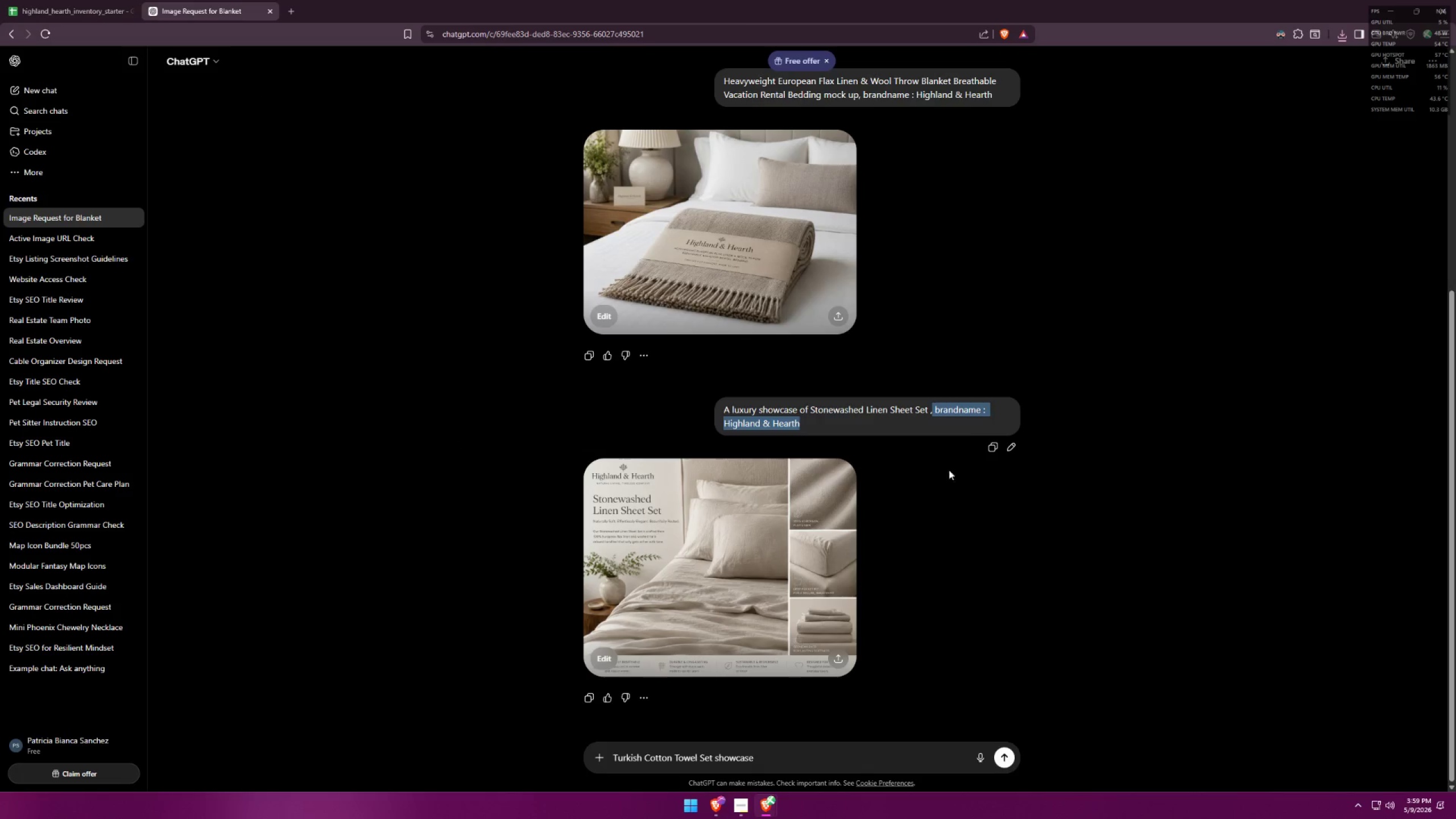 
key(Control+C)
 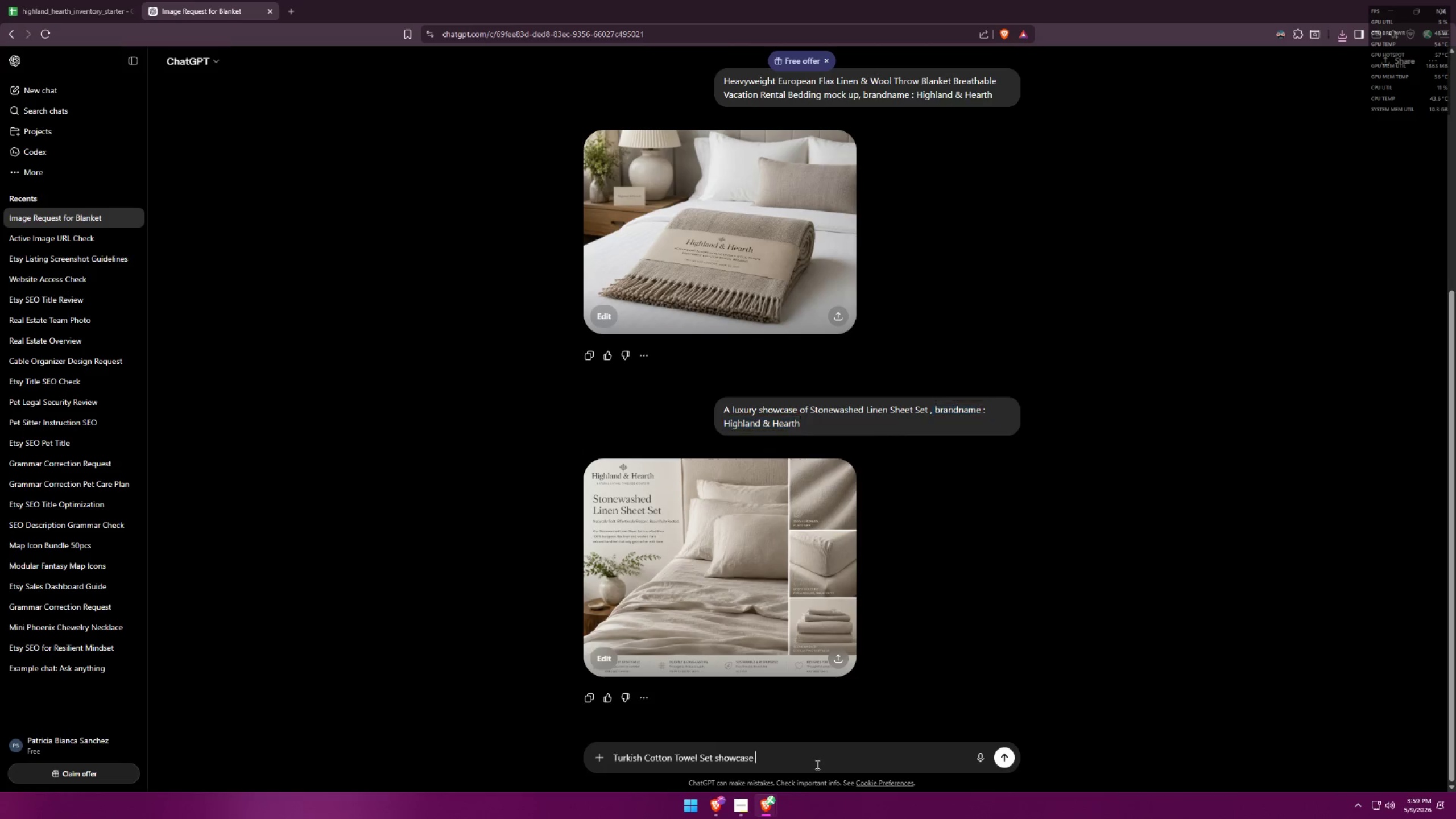 
key(Control+ControlLeft)
 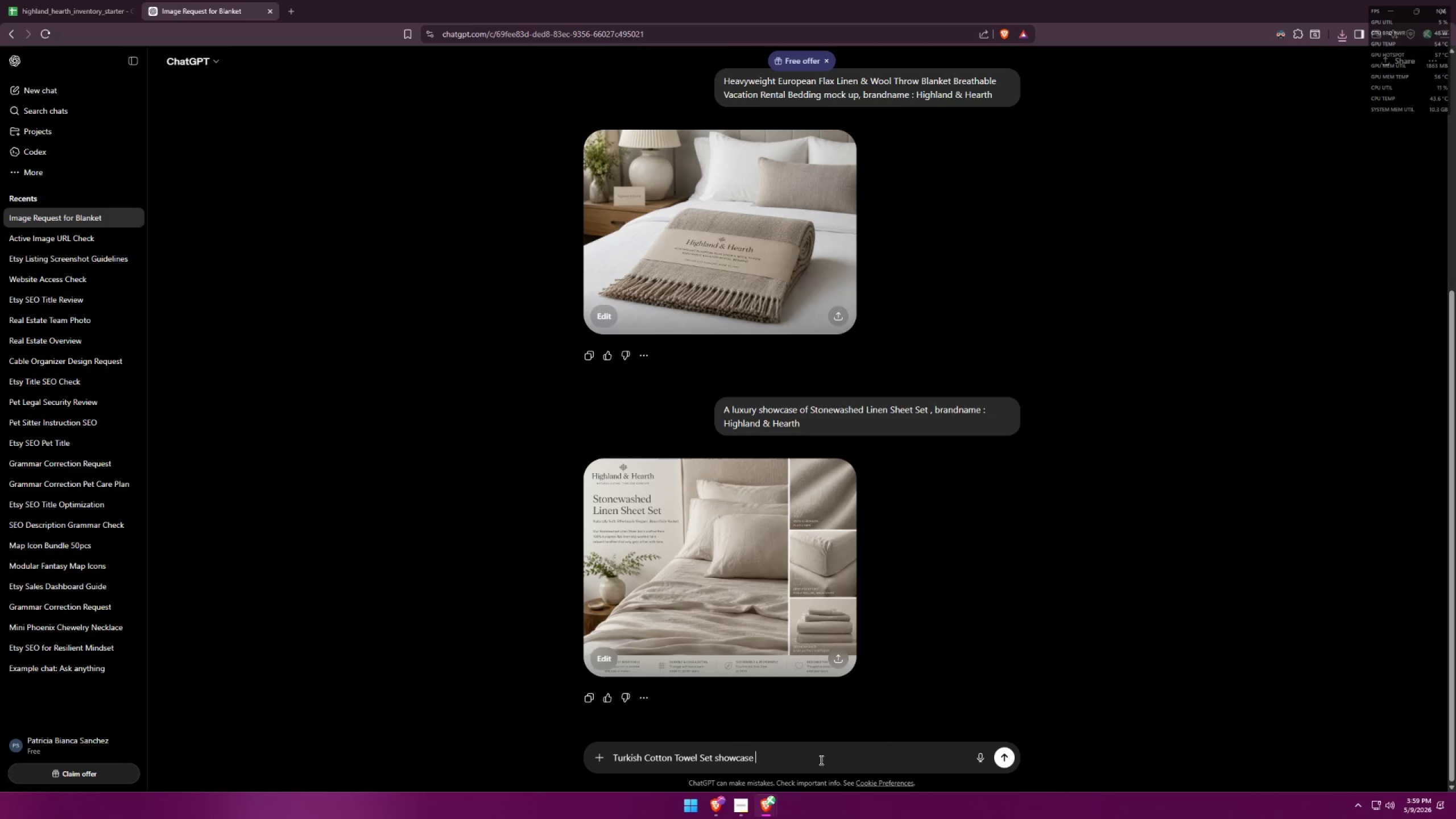 
key(Control+V)
 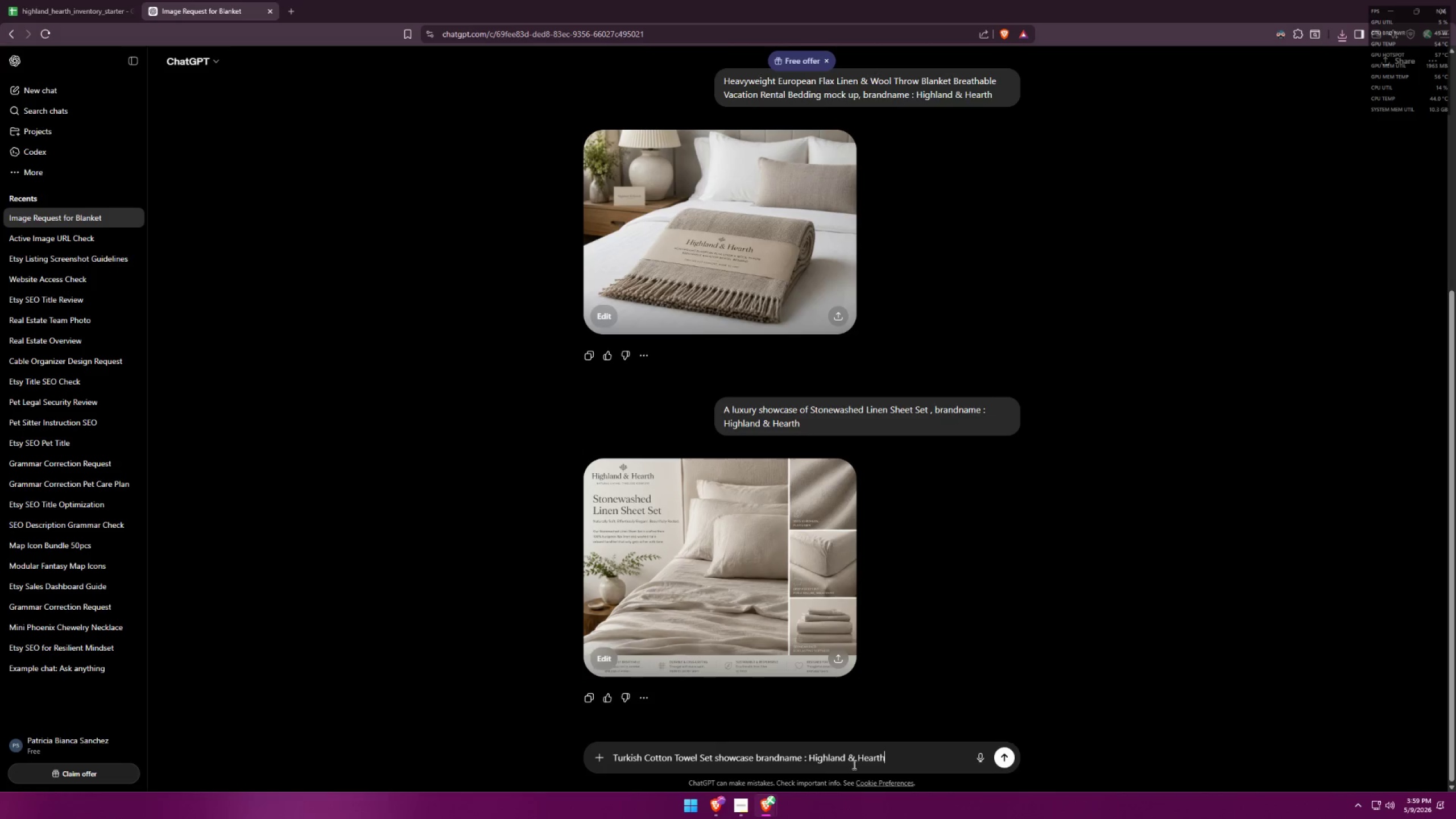 
key(Enter)
 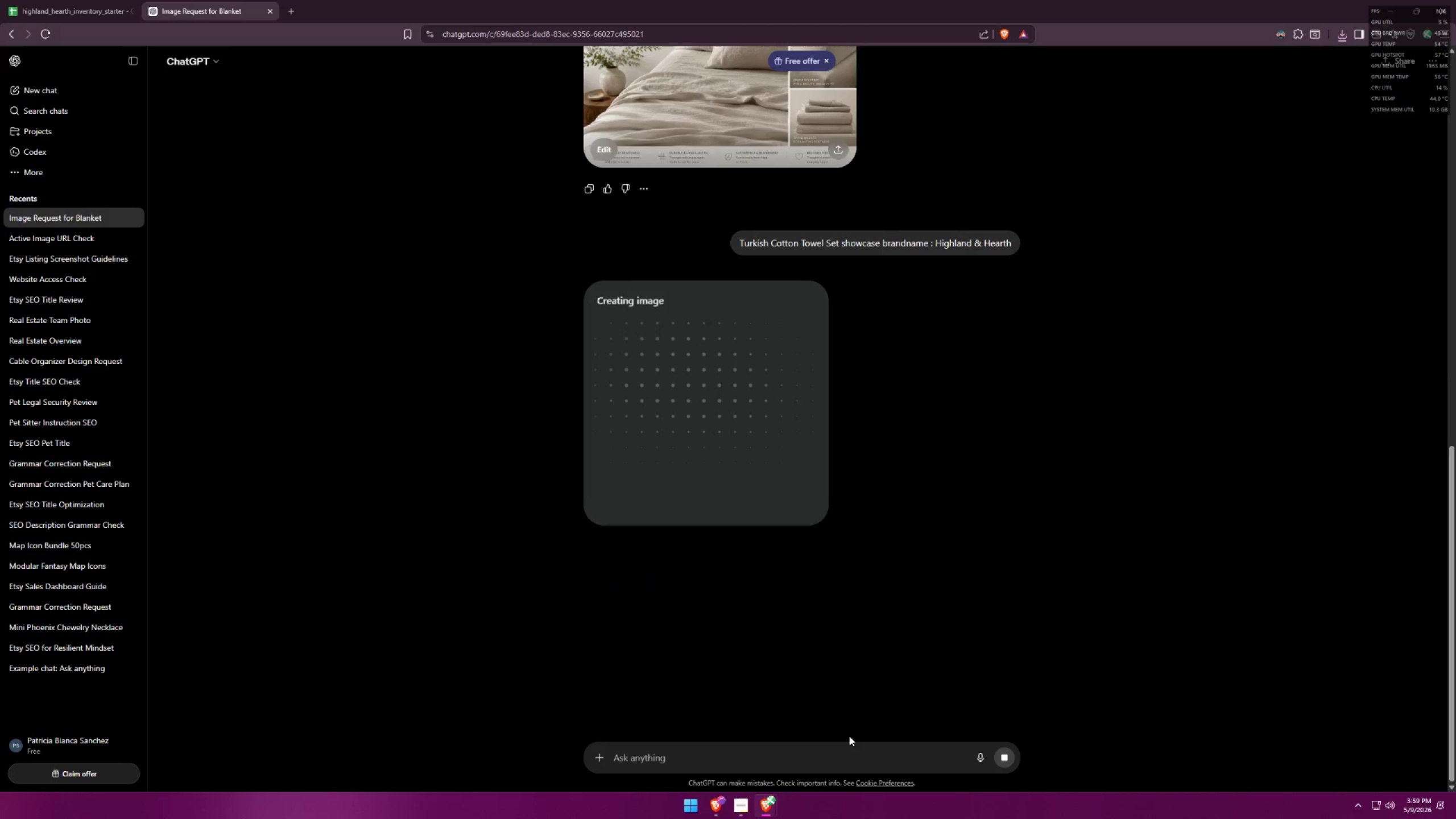 
key(Alt+AltLeft)
 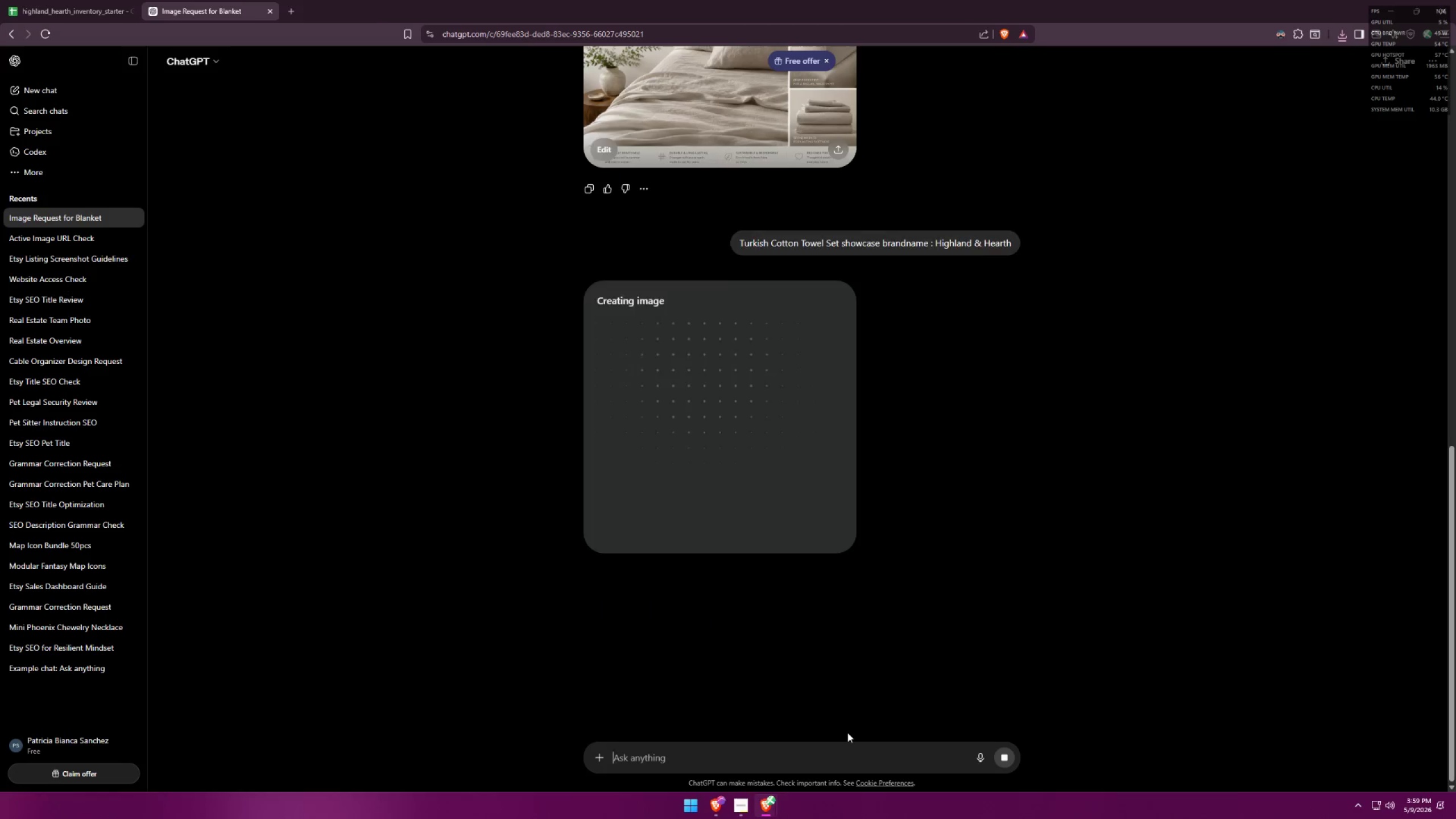 
key(Alt+Tab)